 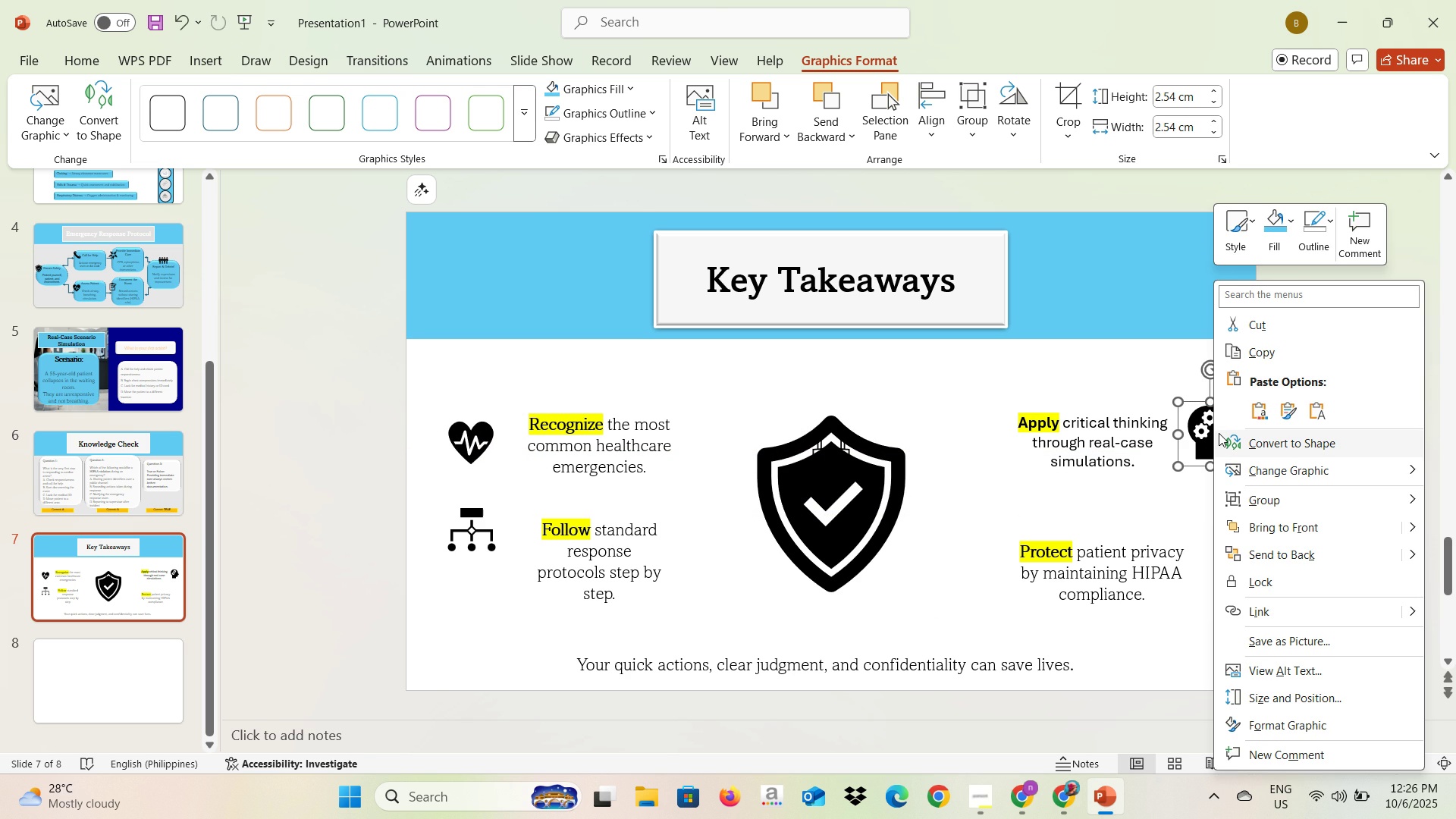 
left_click([1103, 375])
 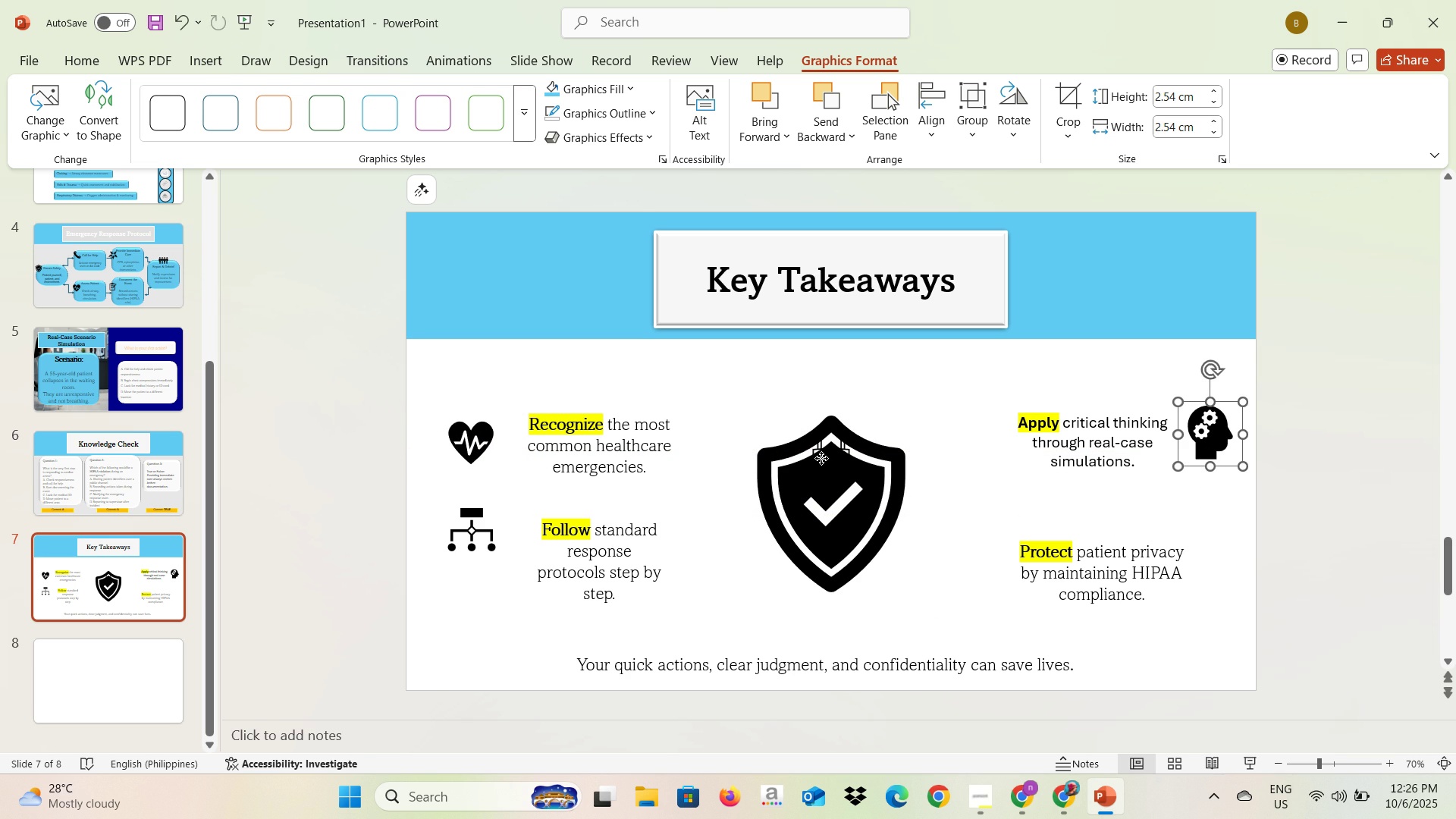 
left_click([821, 458])
 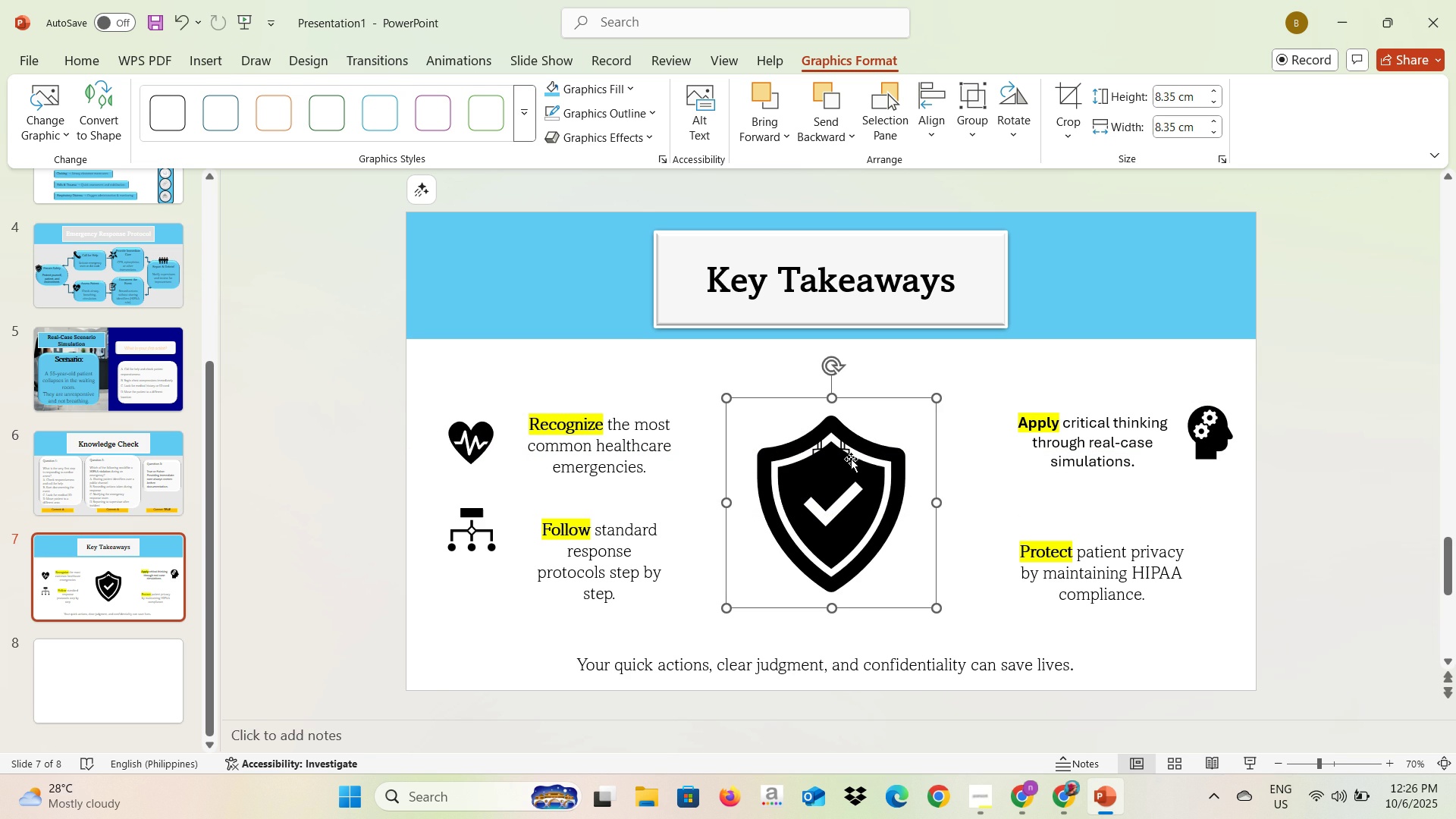 
double_click([851, 459])
 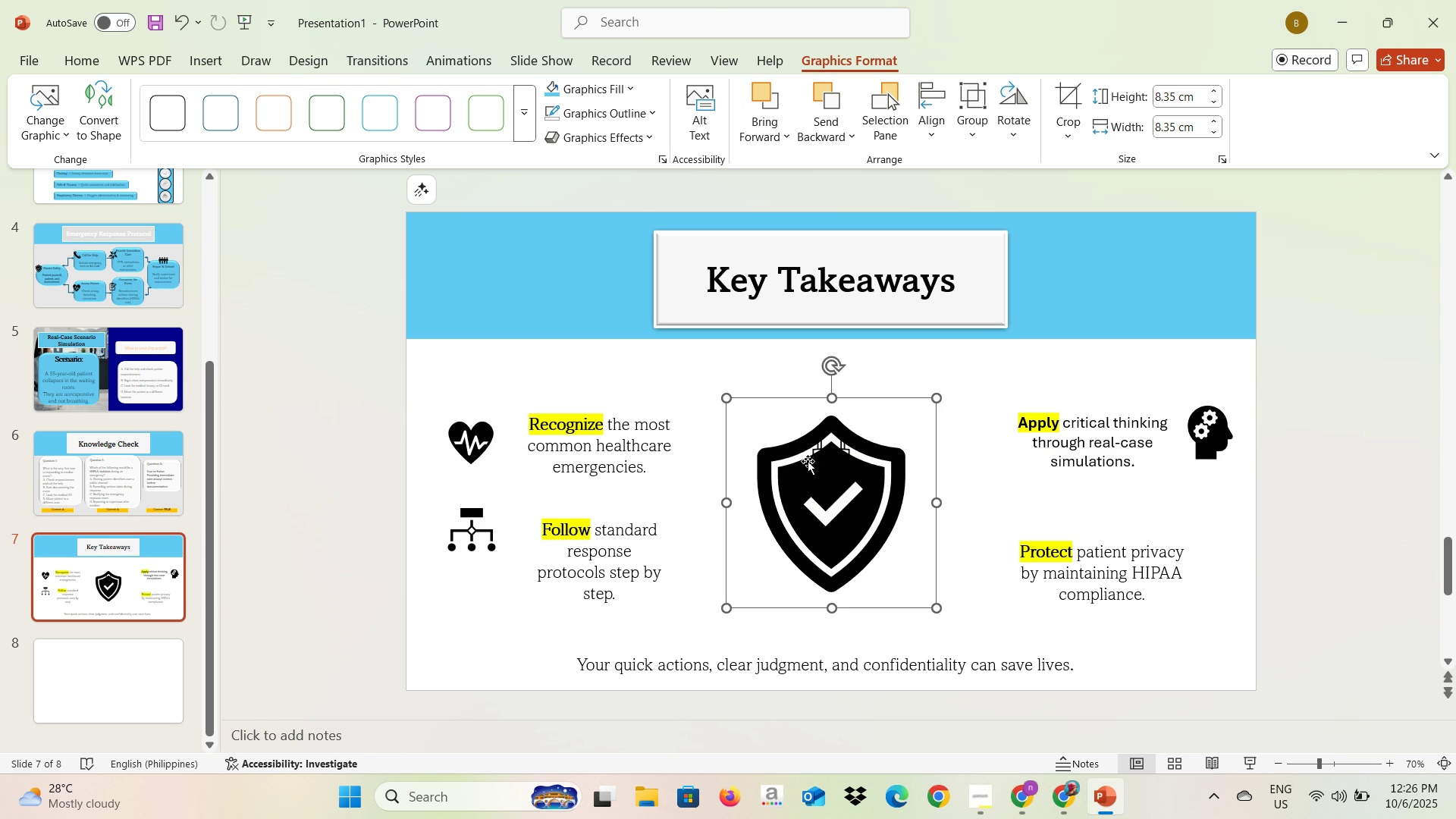 
triple_click([808, 461])
 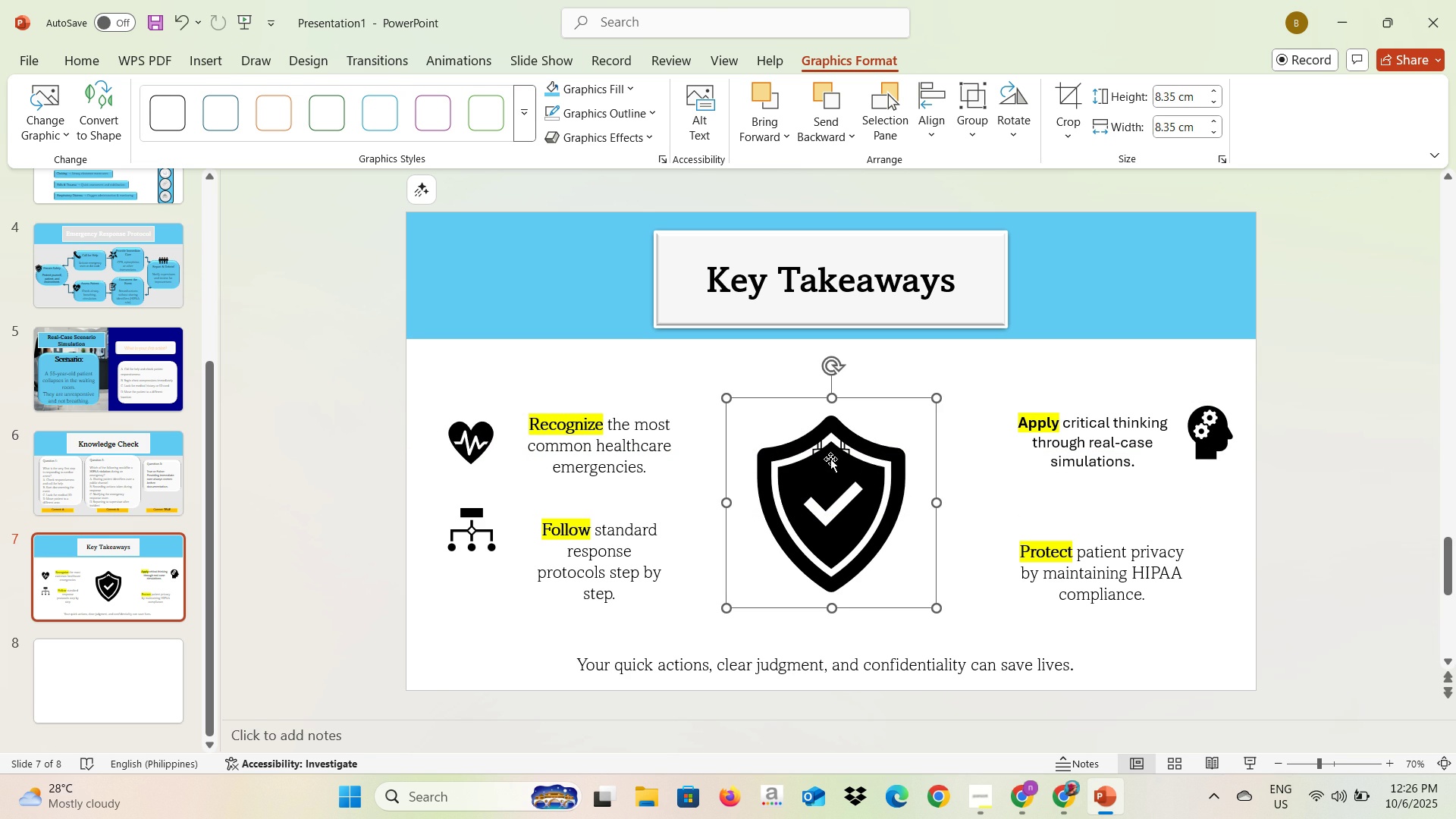 
double_click([829, 457])